 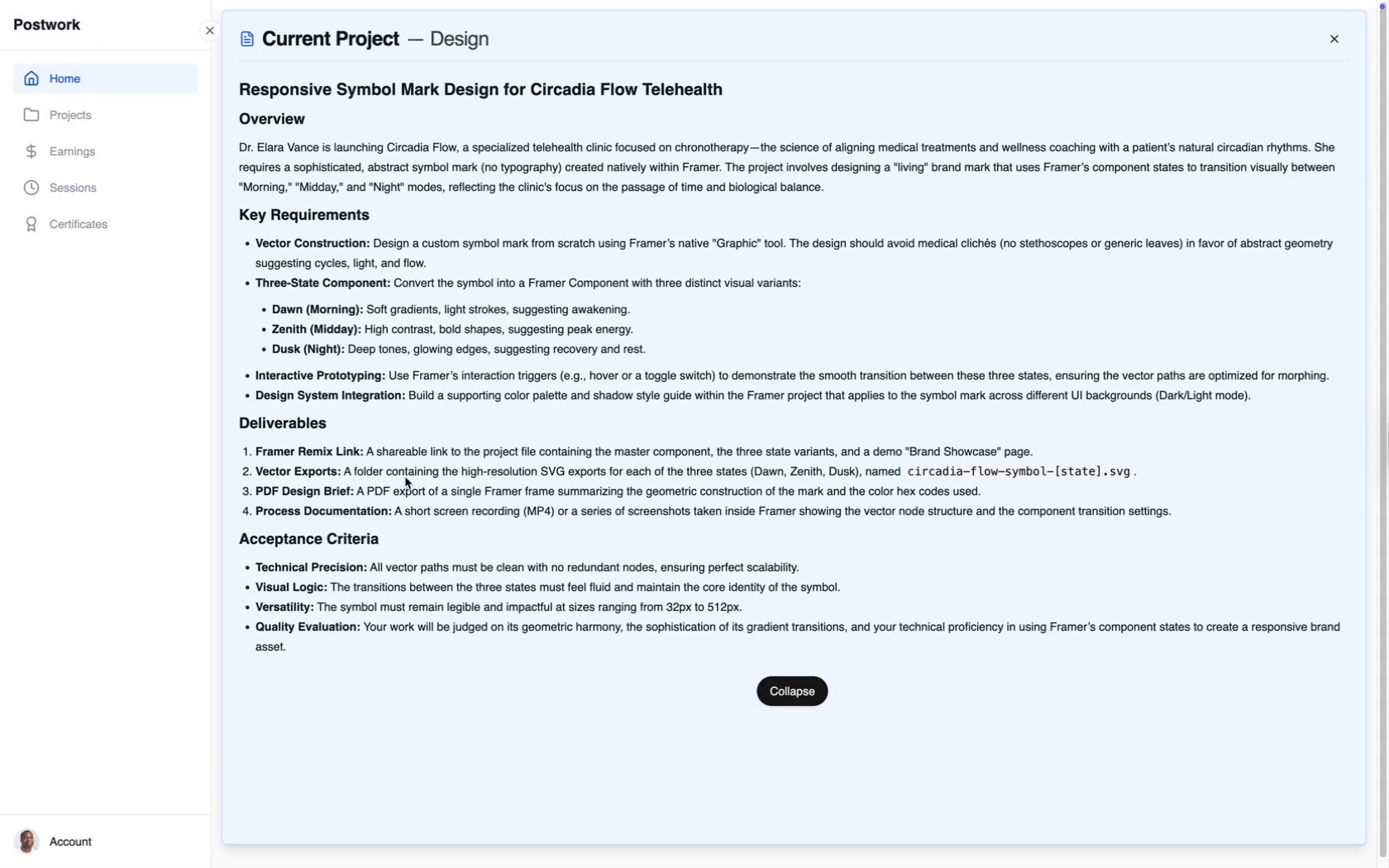 
left_click([637, 300])
 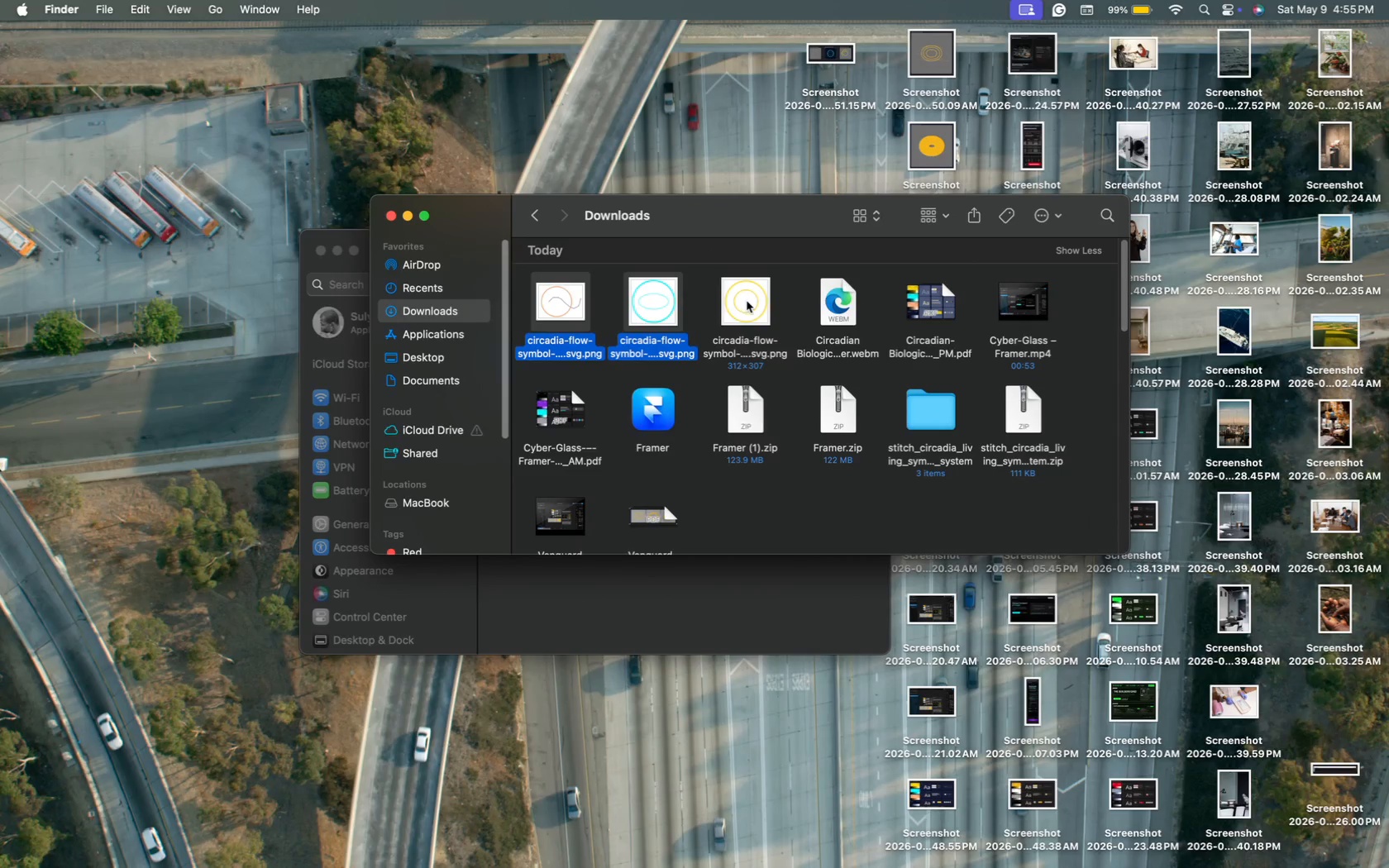 
left_click([747, 301])
 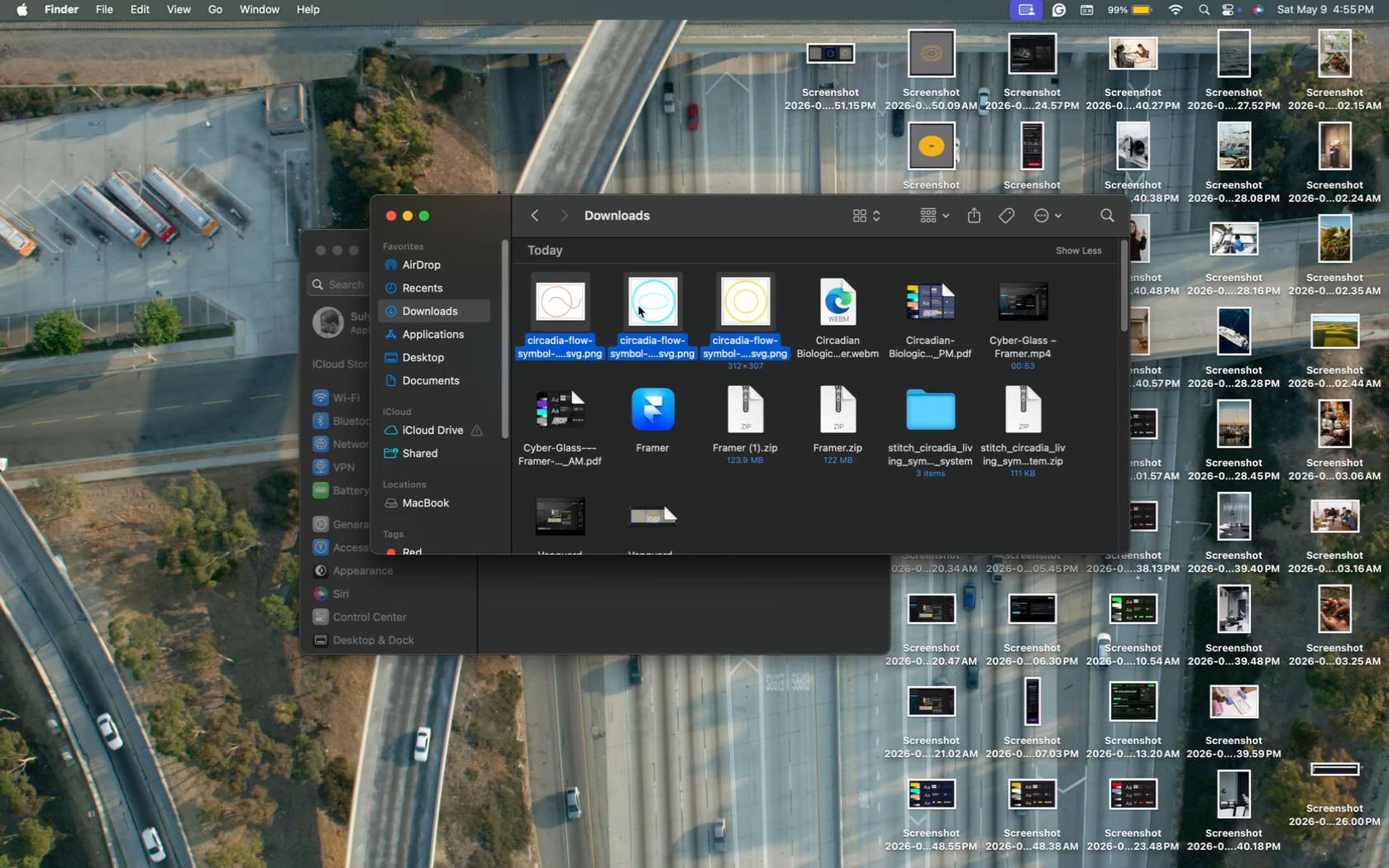 
right_click([638, 306])
 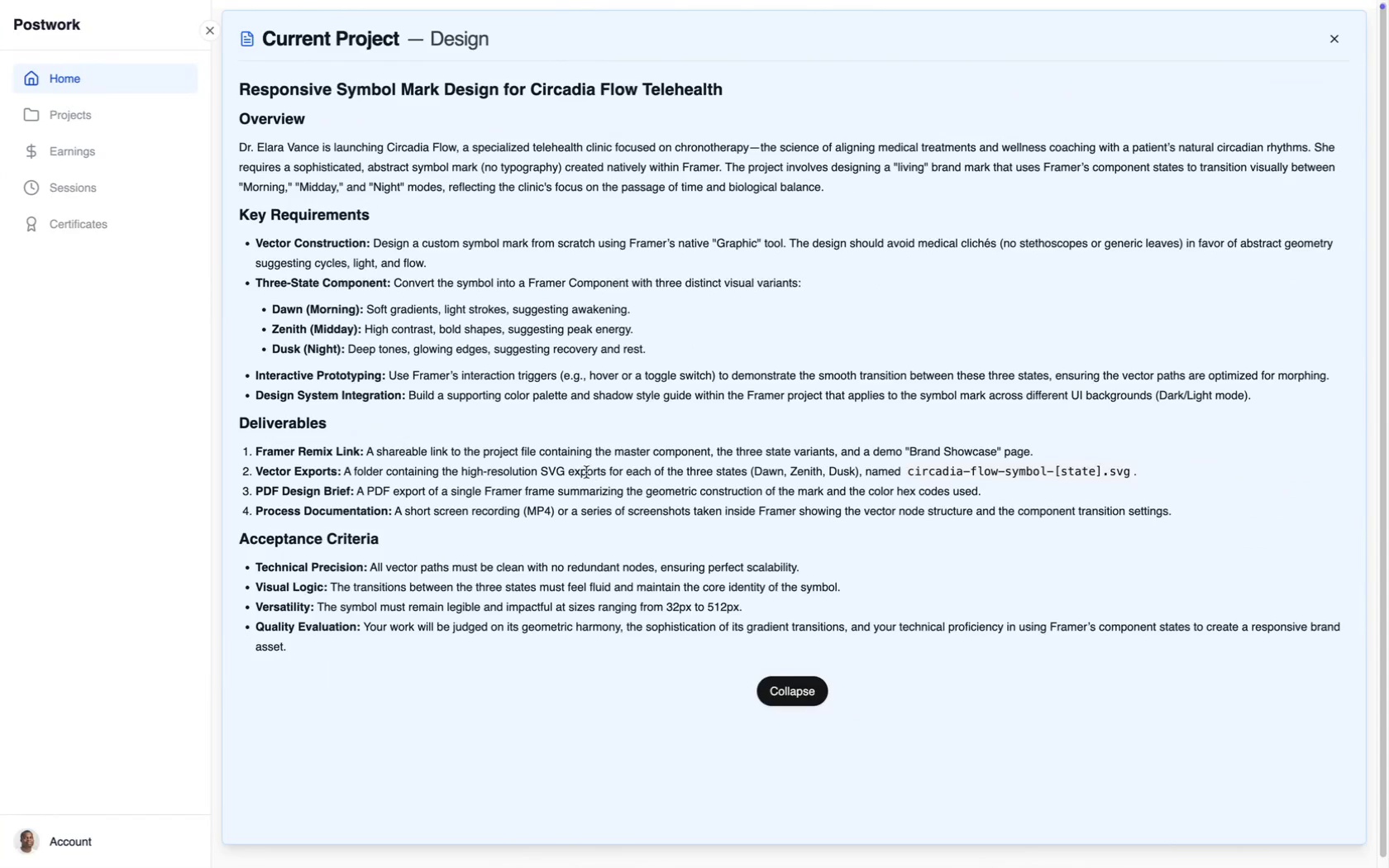 
wait(12.36)
 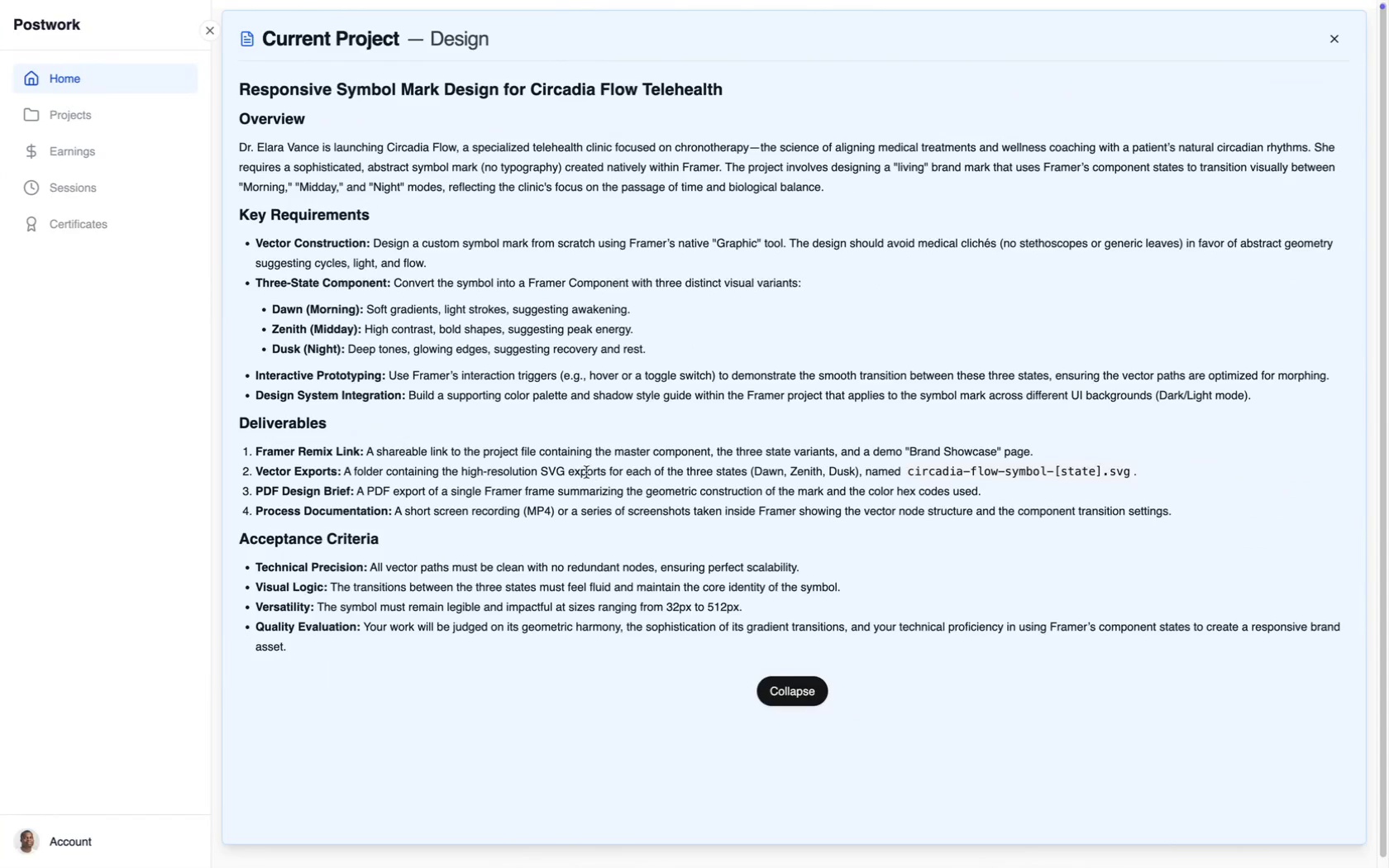 
right_click([647, 300])